 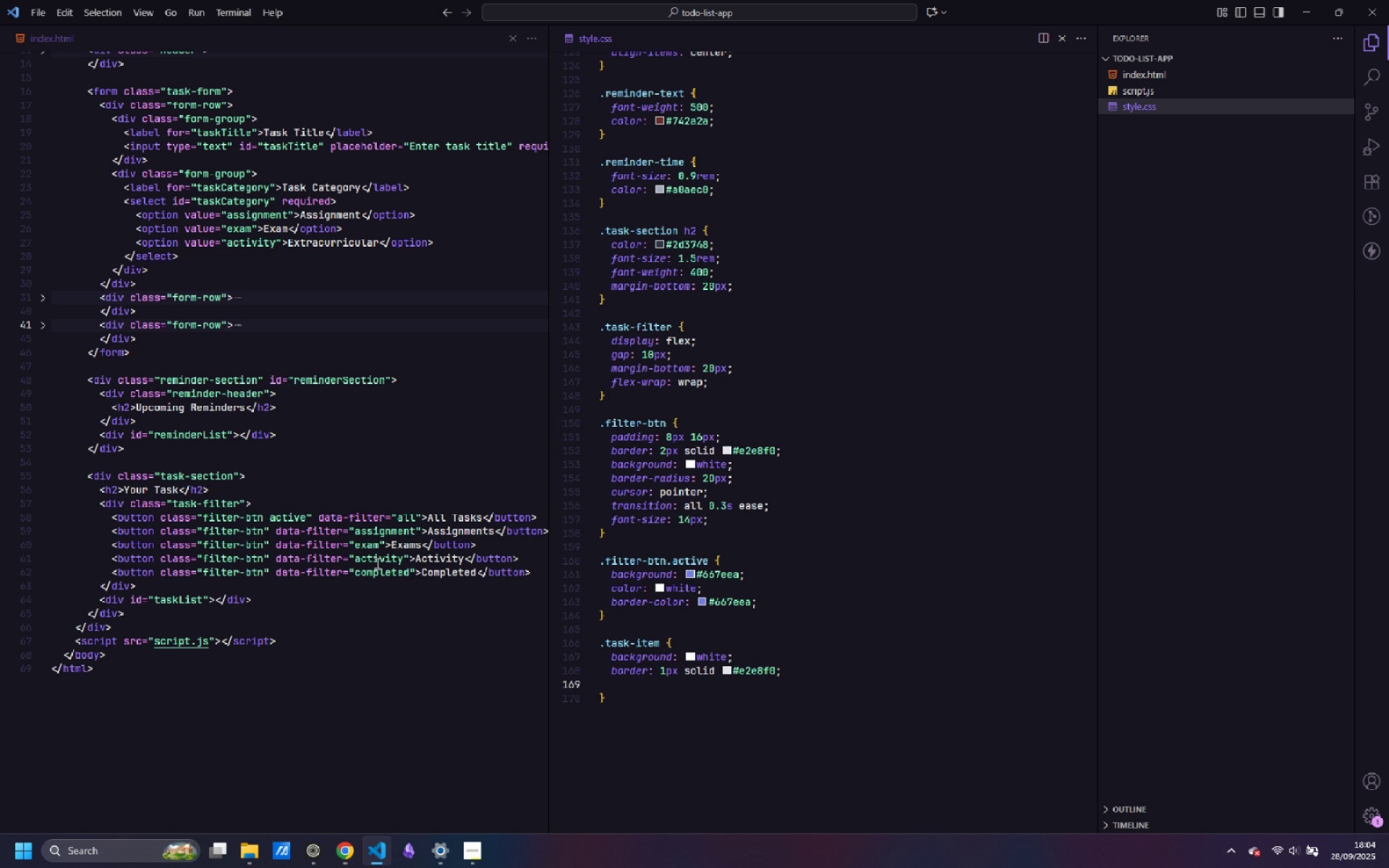 
type(border-radius: 12px;)
 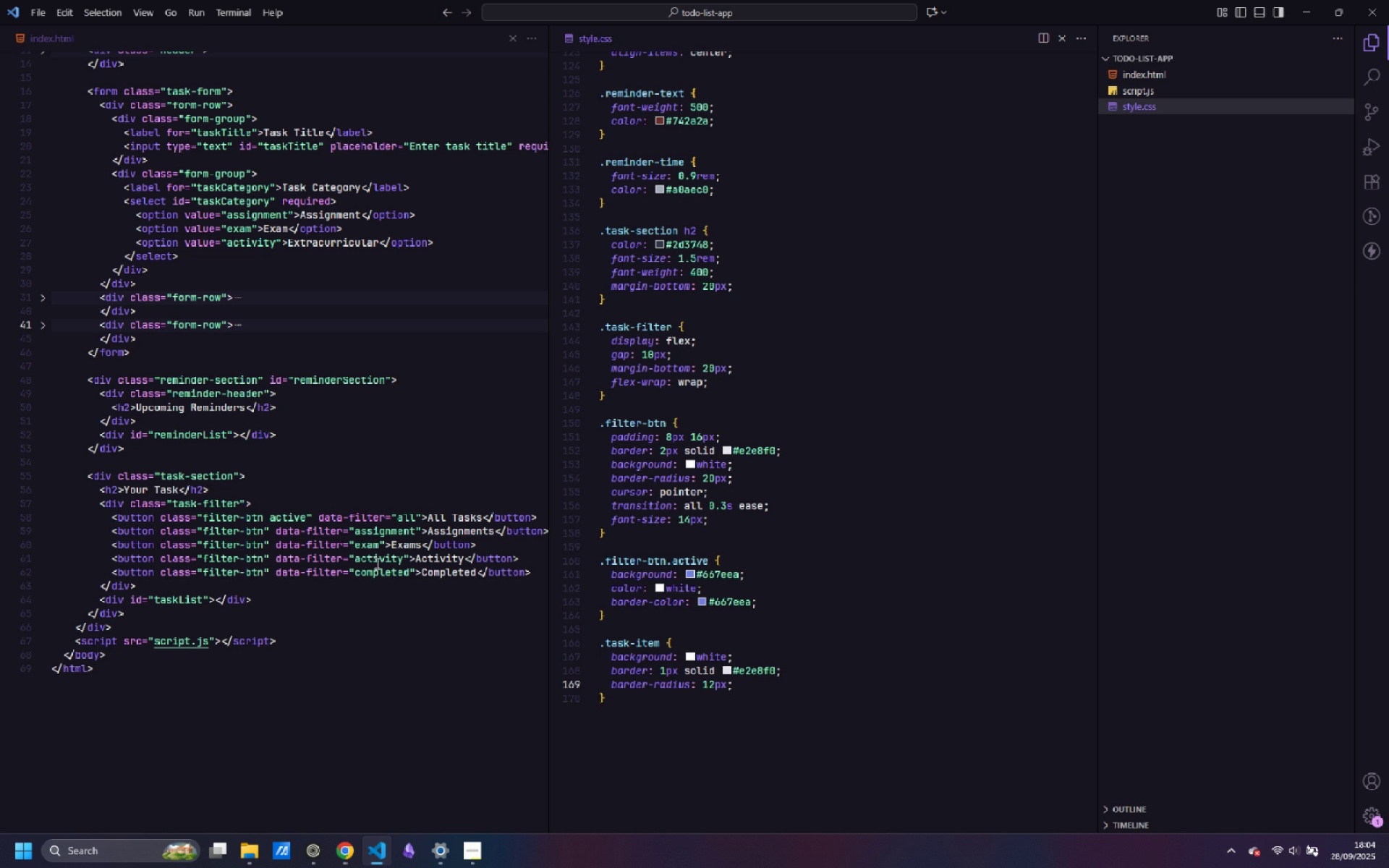 
key(Enter)
 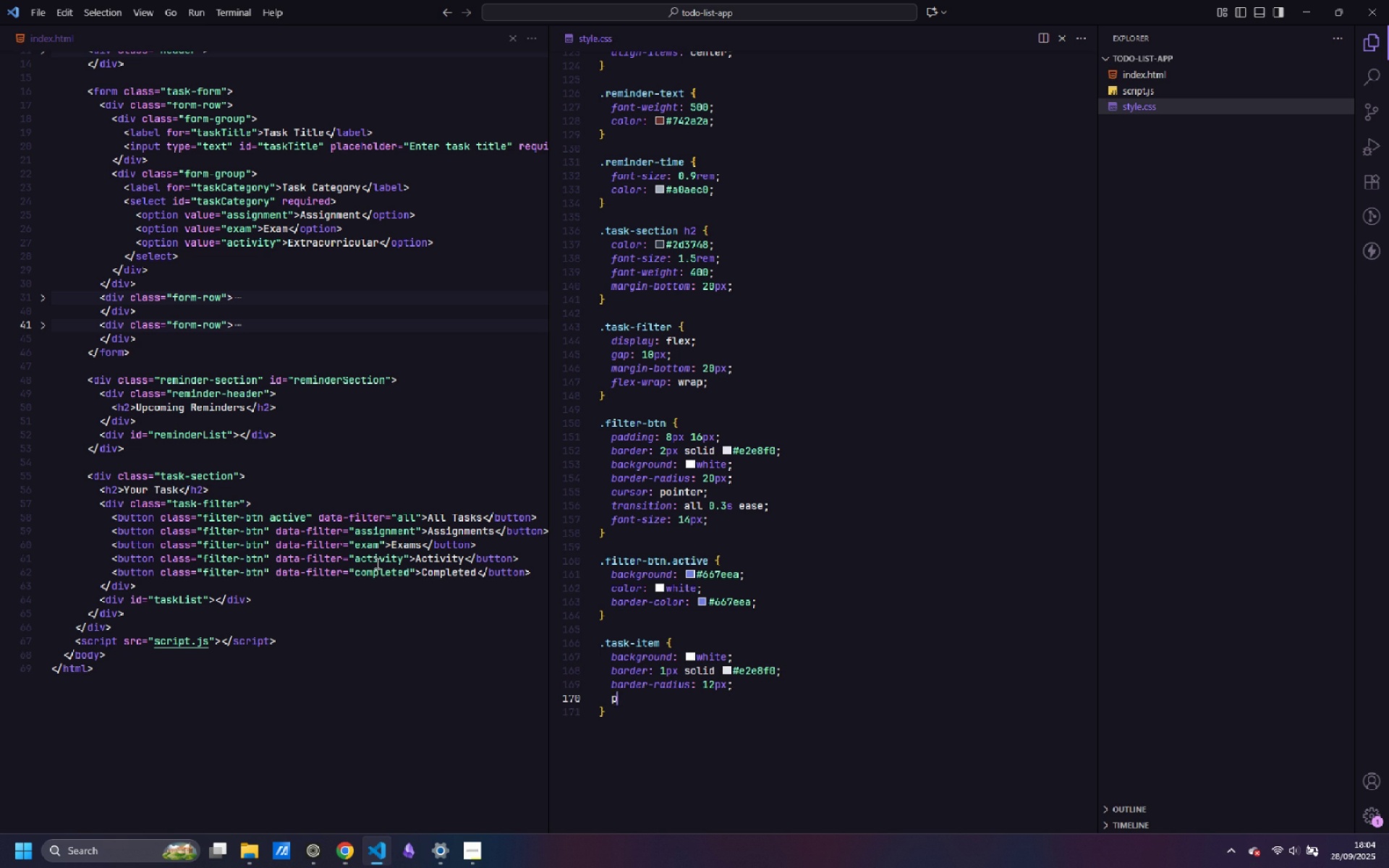 
type(padding: 20px;)
 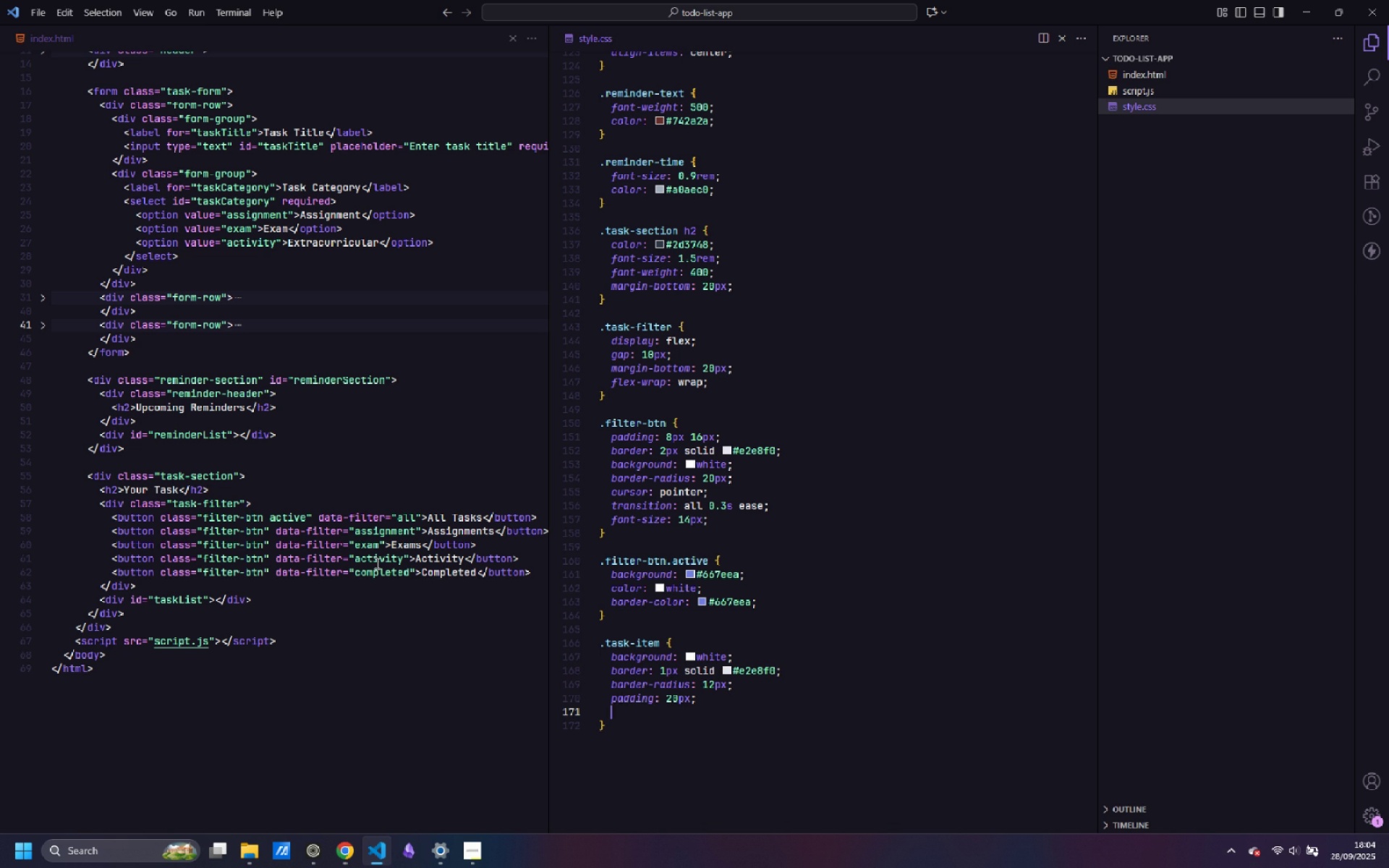 
key(Enter)
 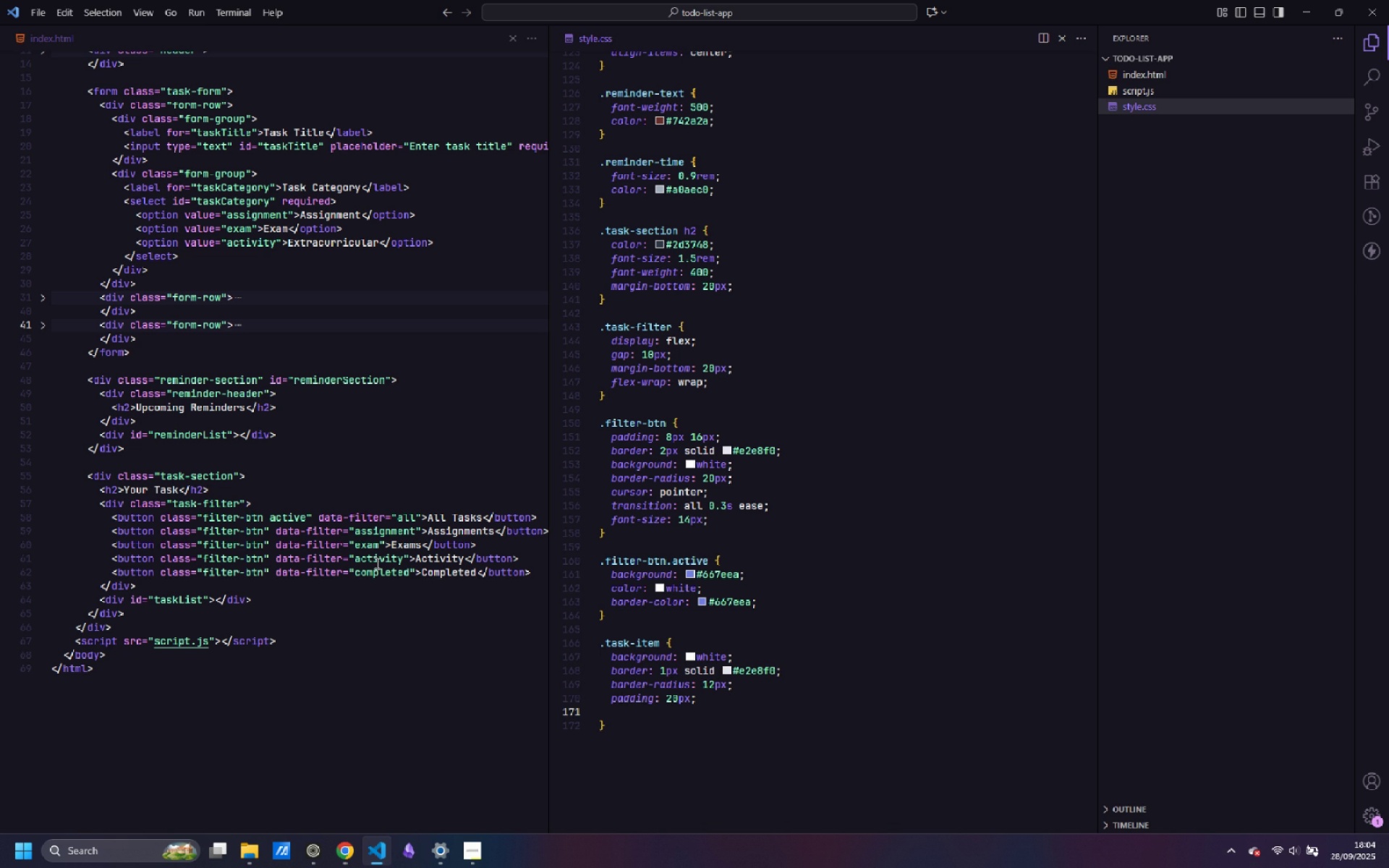 
type(margin-bottom: 15px;)
 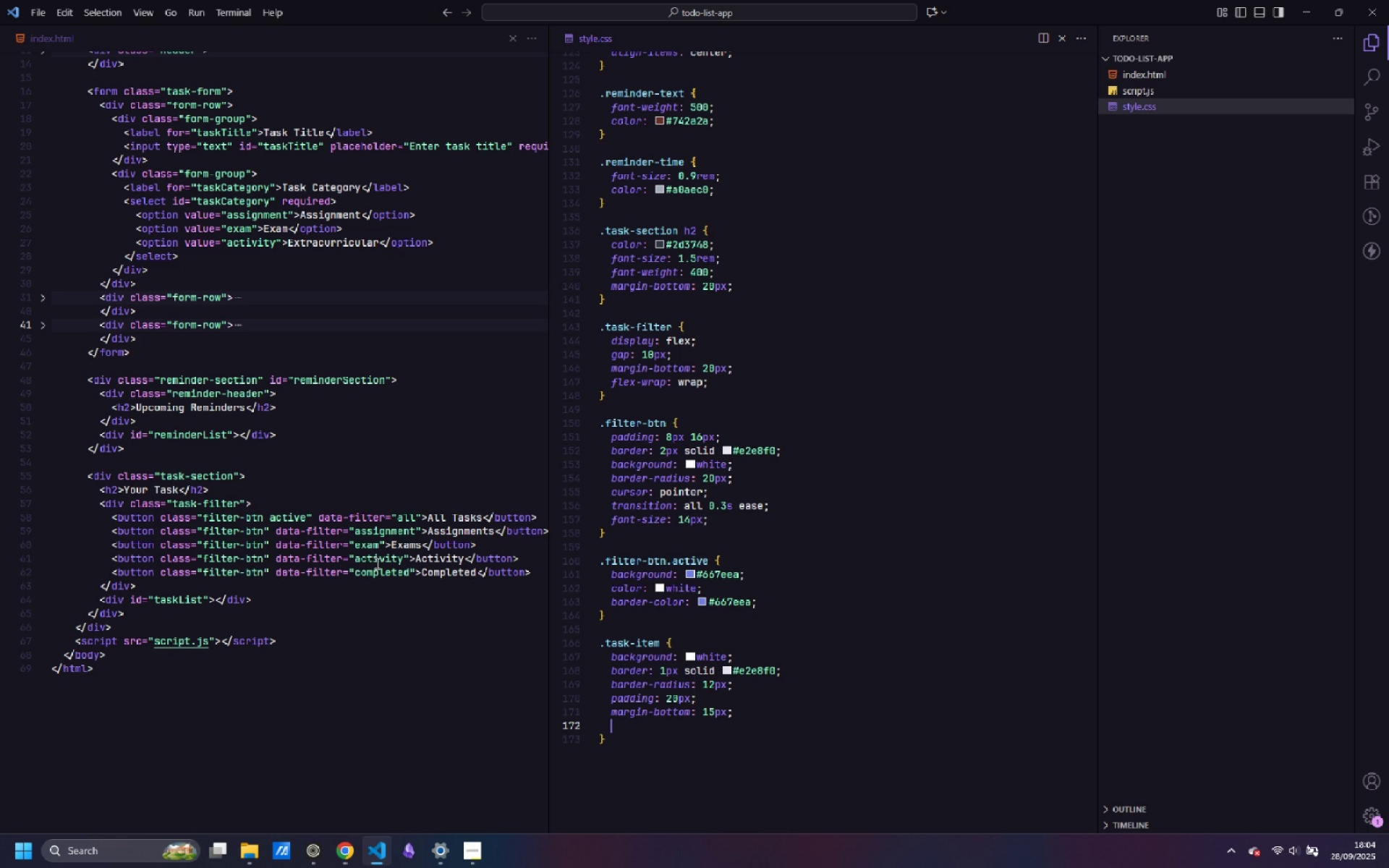 
key(Enter)
 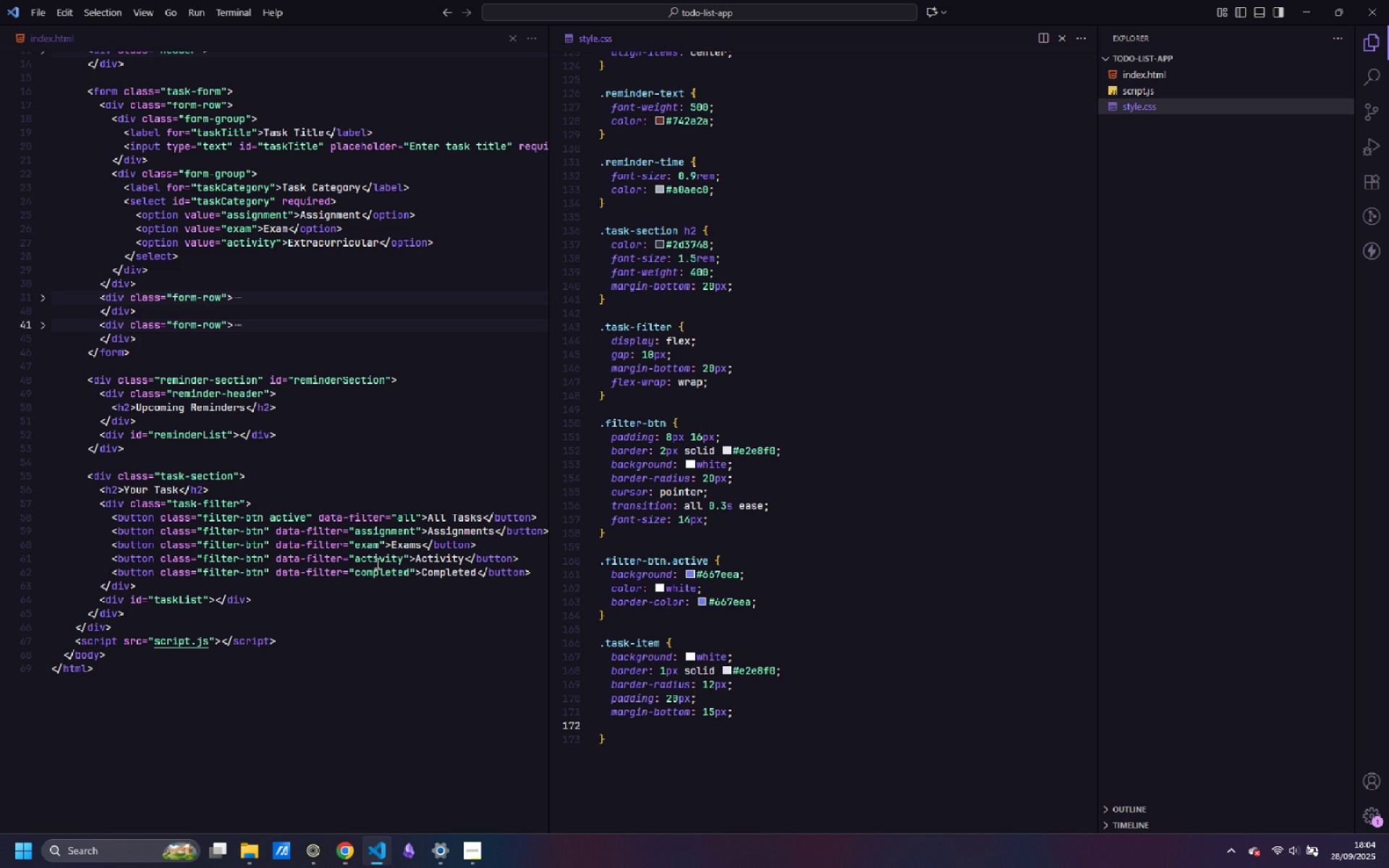 
type(transition: all 0.3s ease;)